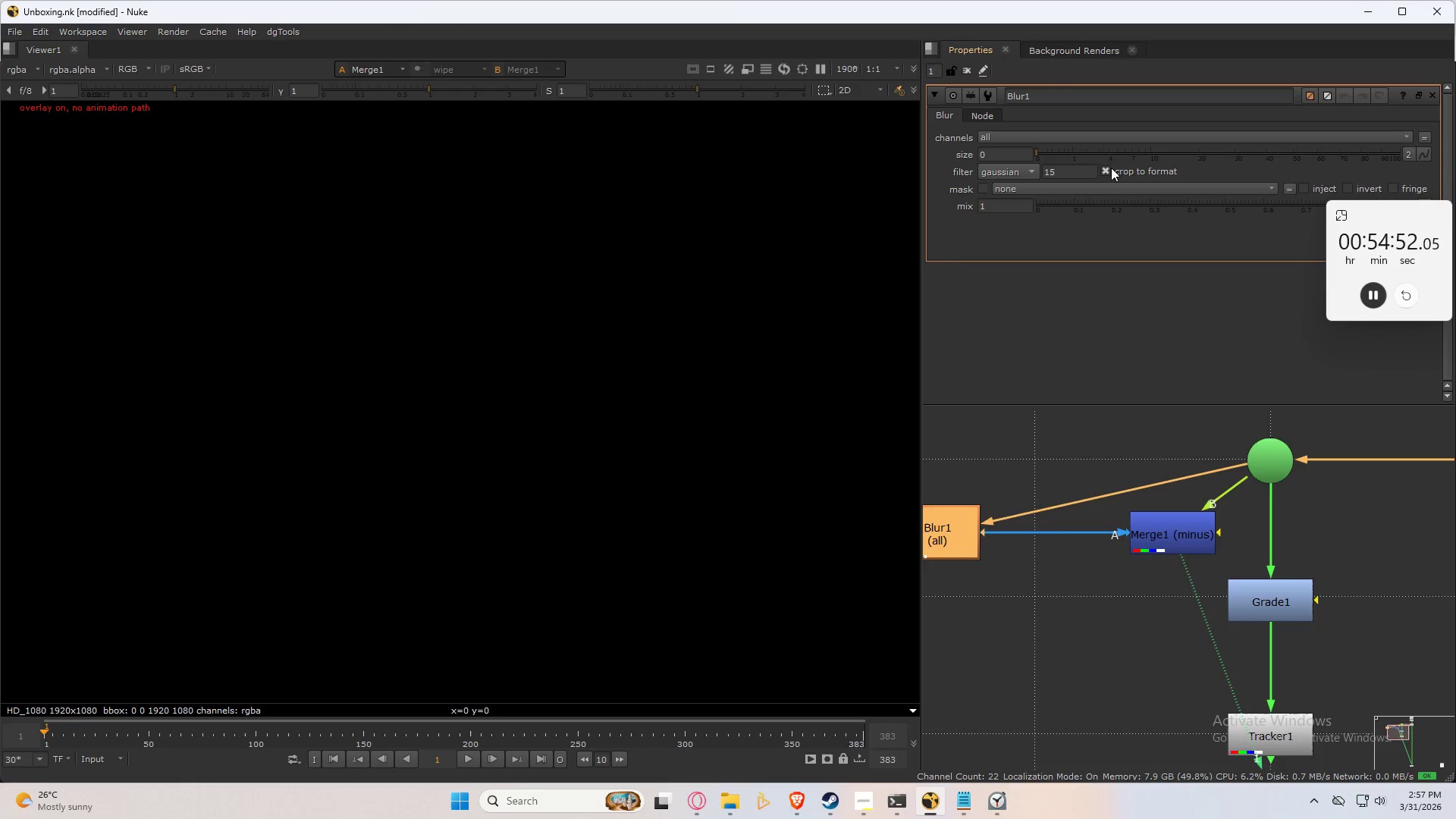 
left_click_drag(start_coordinate=[1096, 158], to_coordinate=[1105, 157])
 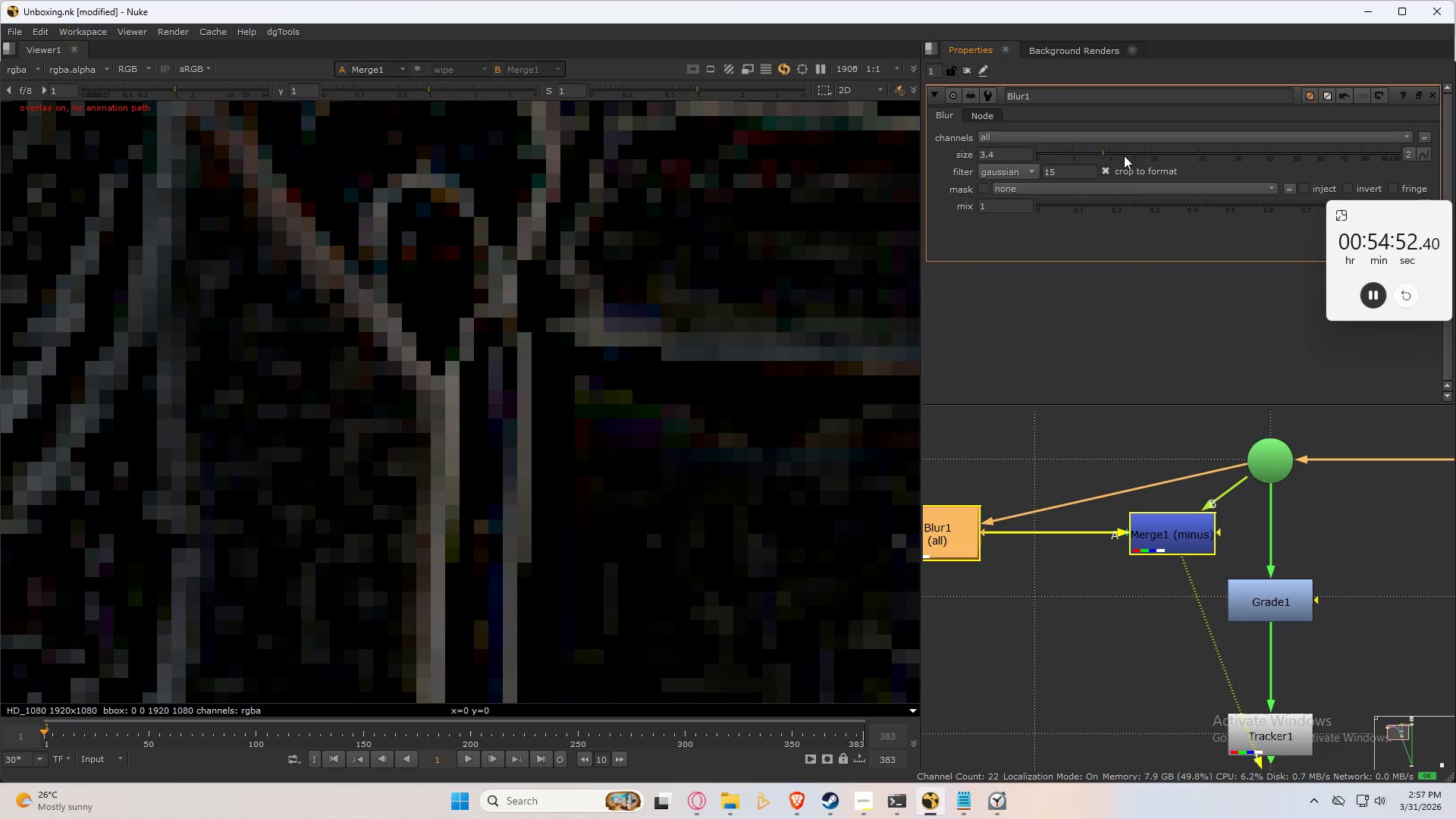 
double_click([1133, 158])
 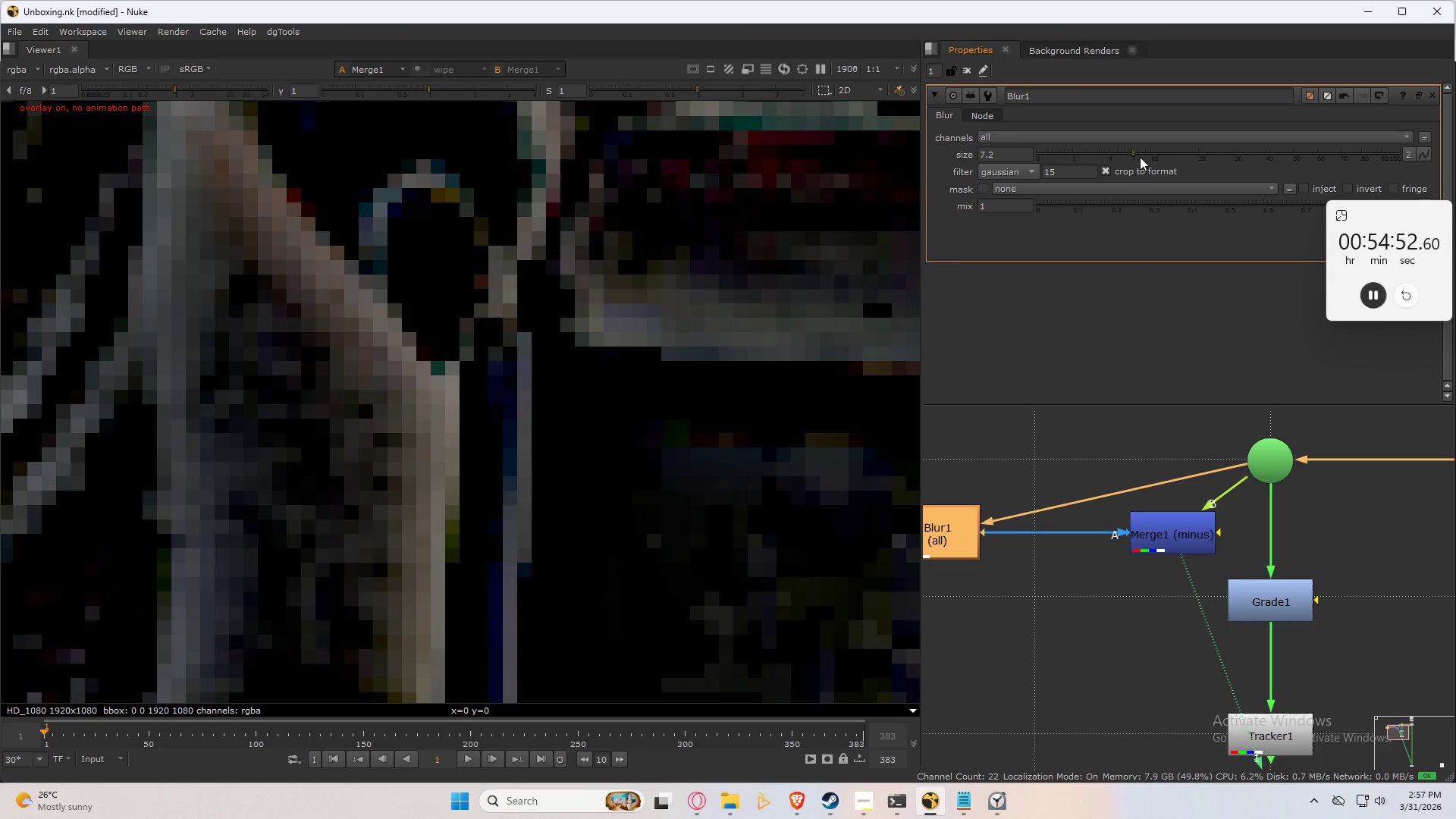 
left_click_drag(start_coordinate=[1145, 155], to_coordinate=[1156, 158])
 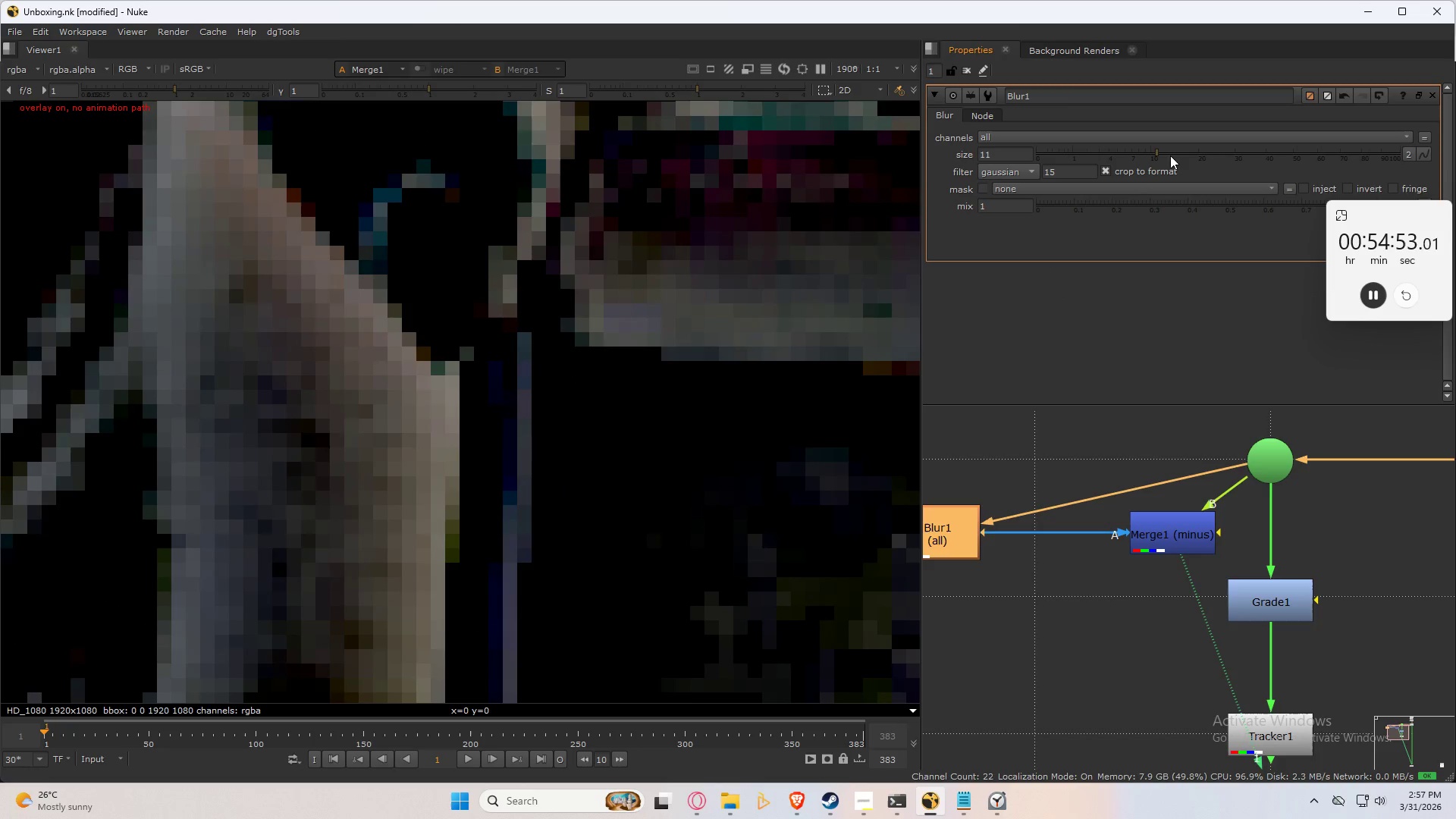 
left_click_drag(start_coordinate=[1170, 155], to_coordinate=[1179, 154])
 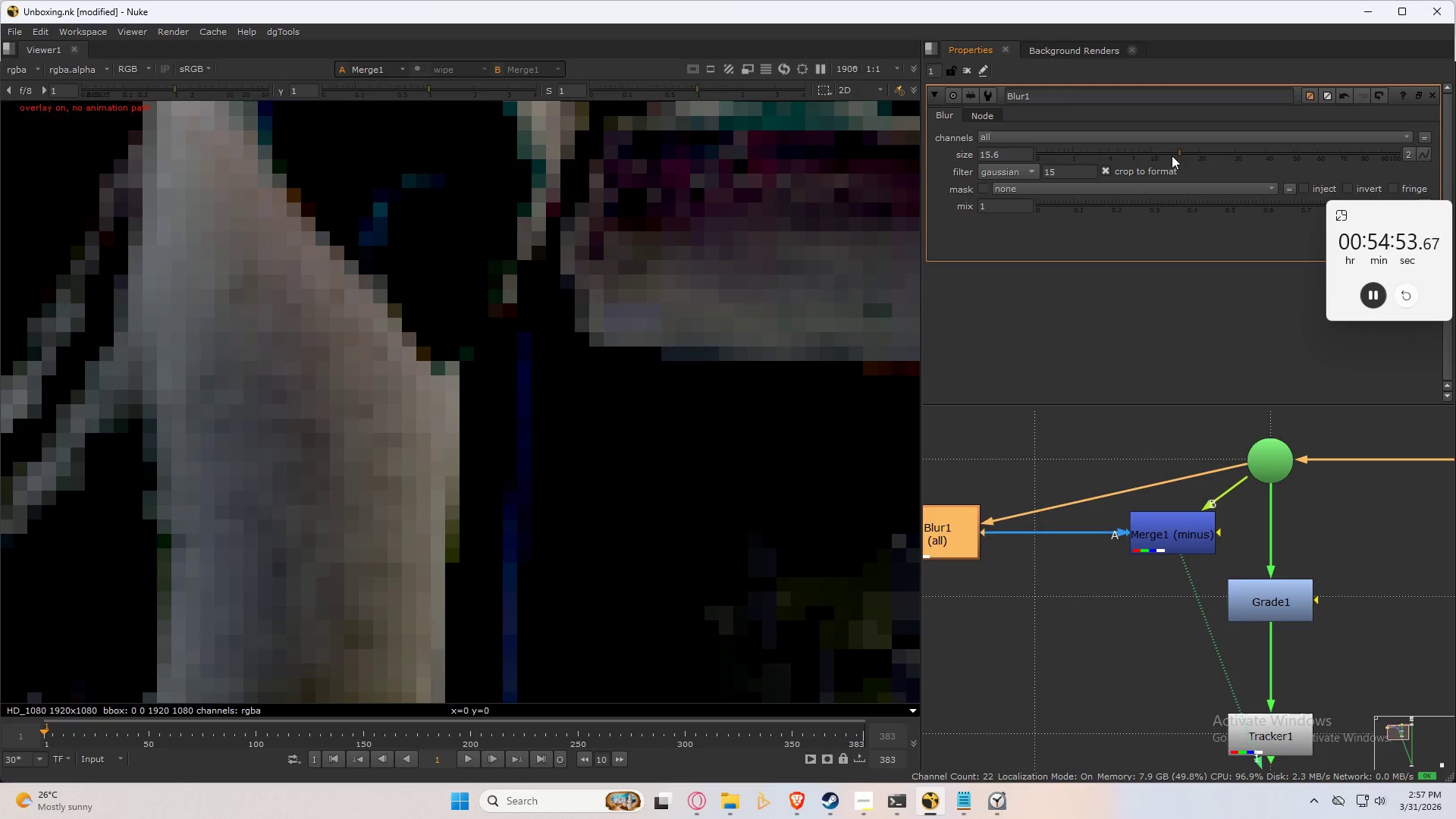 
scroll: coordinate [535, 340], scroll_direction: down, amount: 11.0
 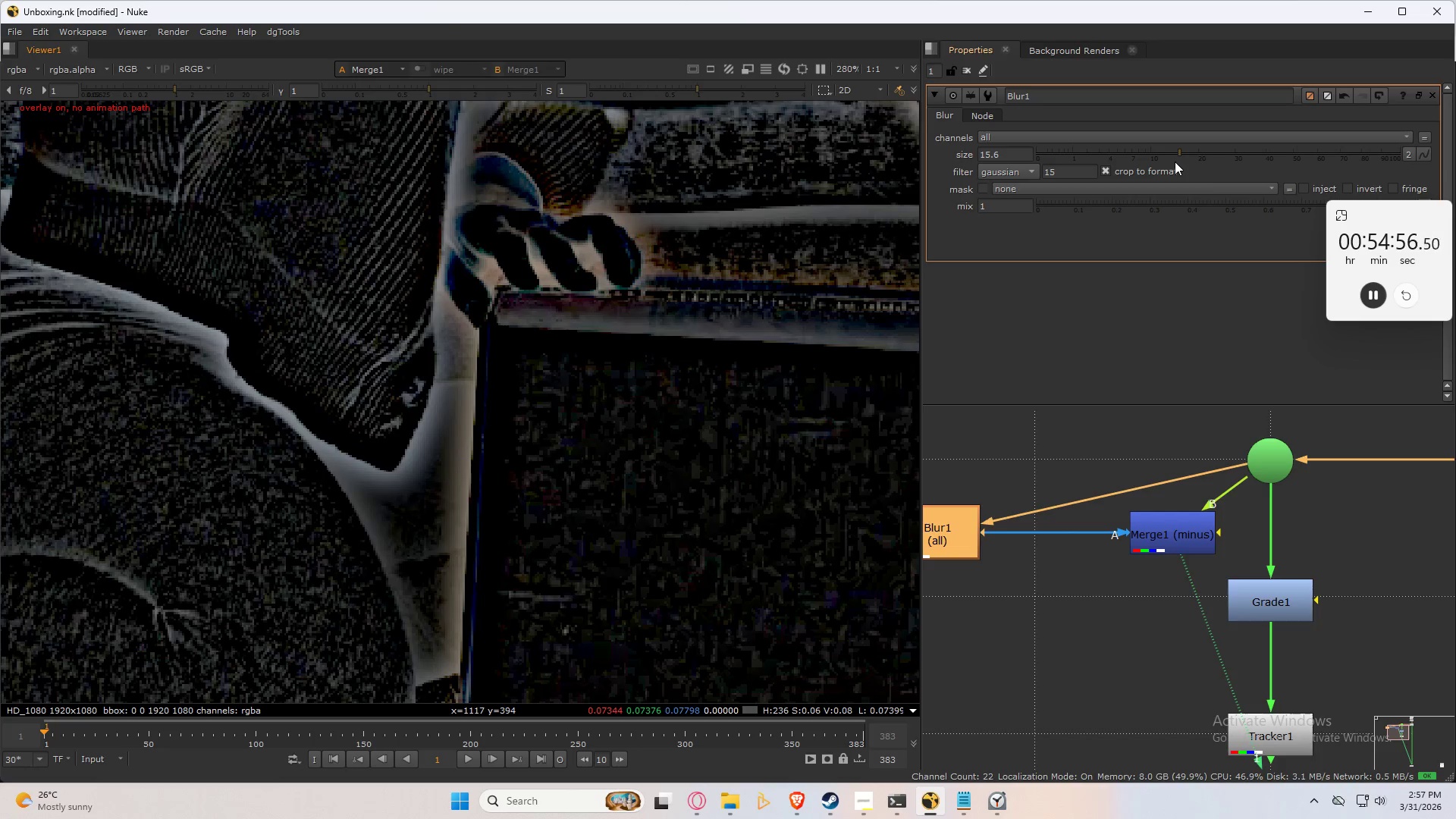 
left_click_drag(start_coordinate=[1181, 149], to_coordinate=[1116, 155])
 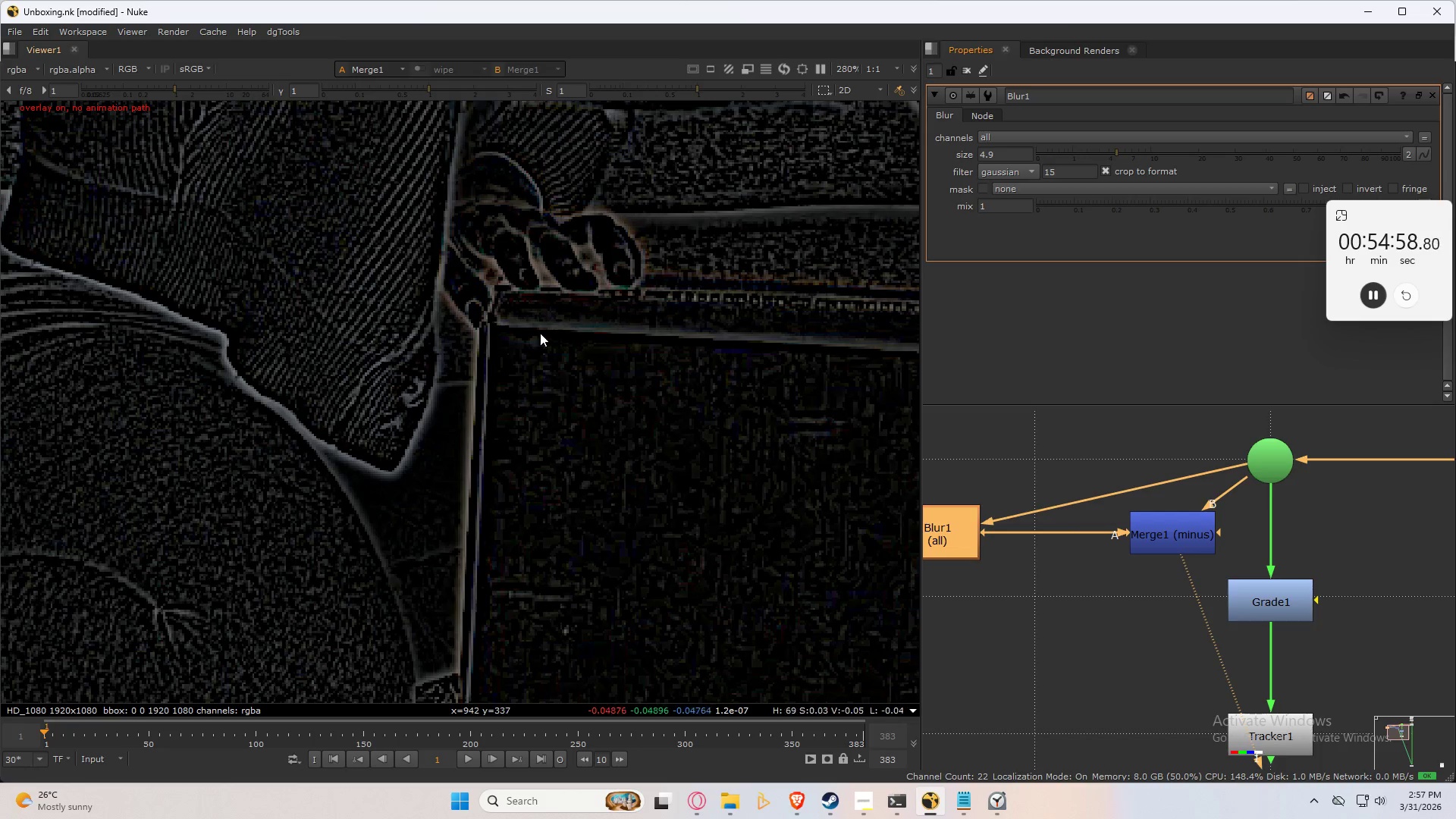 
scroll: coordinate [490, 333], scroll_direction: up, amount: 7.0
 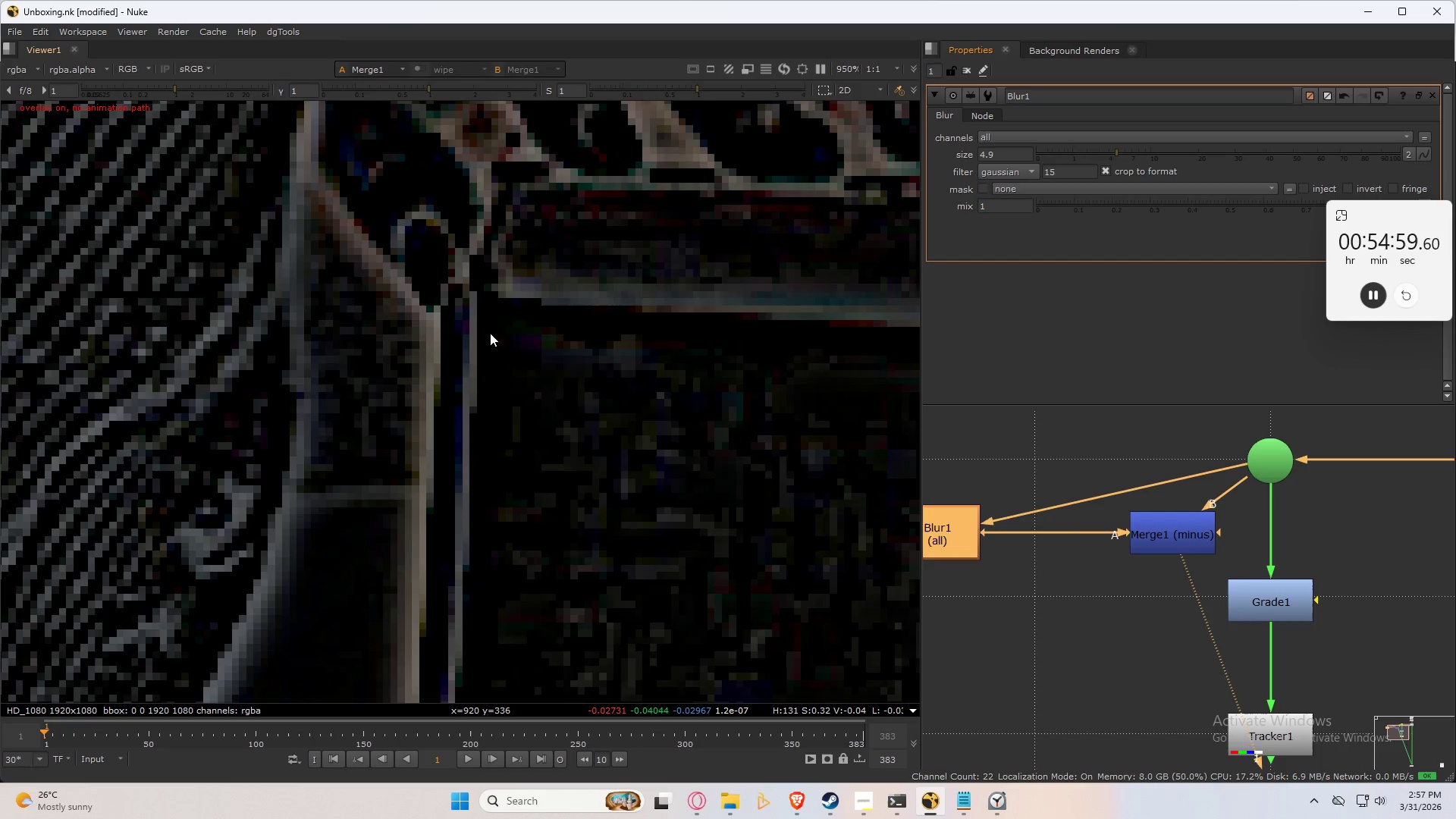 
scroll: coordinate [490, 331], scroll_direction: down, amount: 3.0
 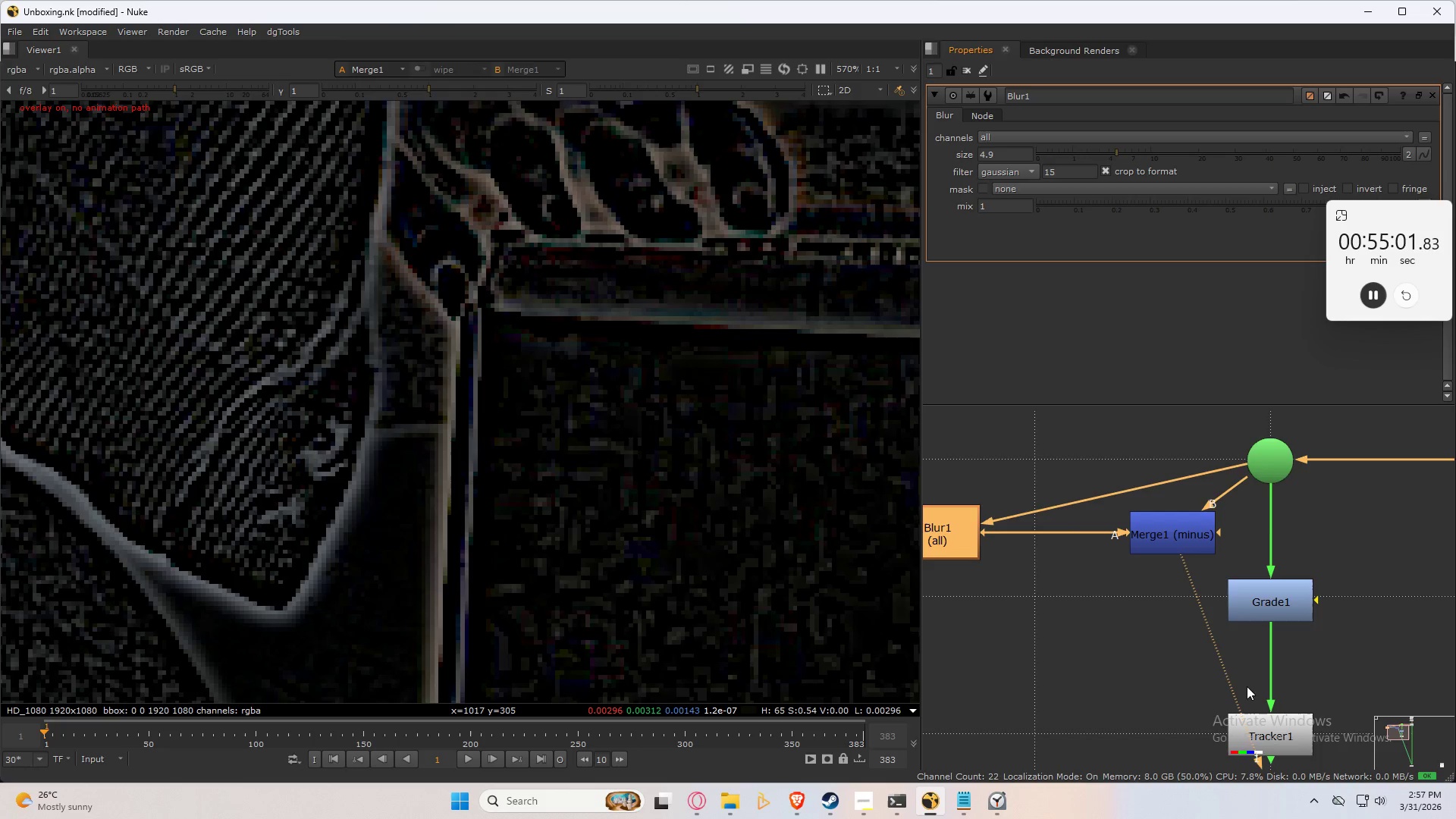 
left_click_drag(start_coordinate=[1270, 634], to_coordinate=[1188, 541])
 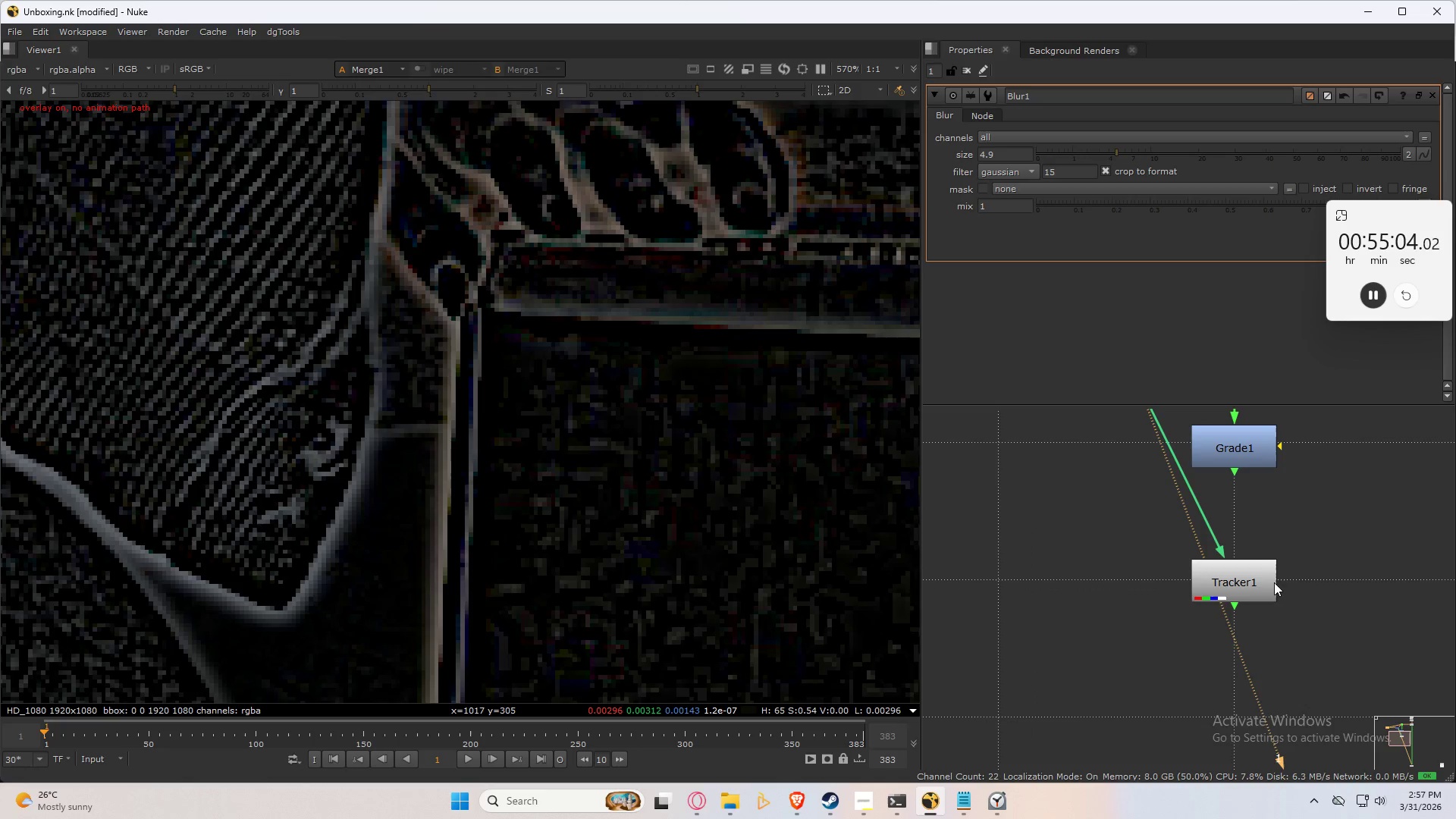 
left_click([1263, 576])
 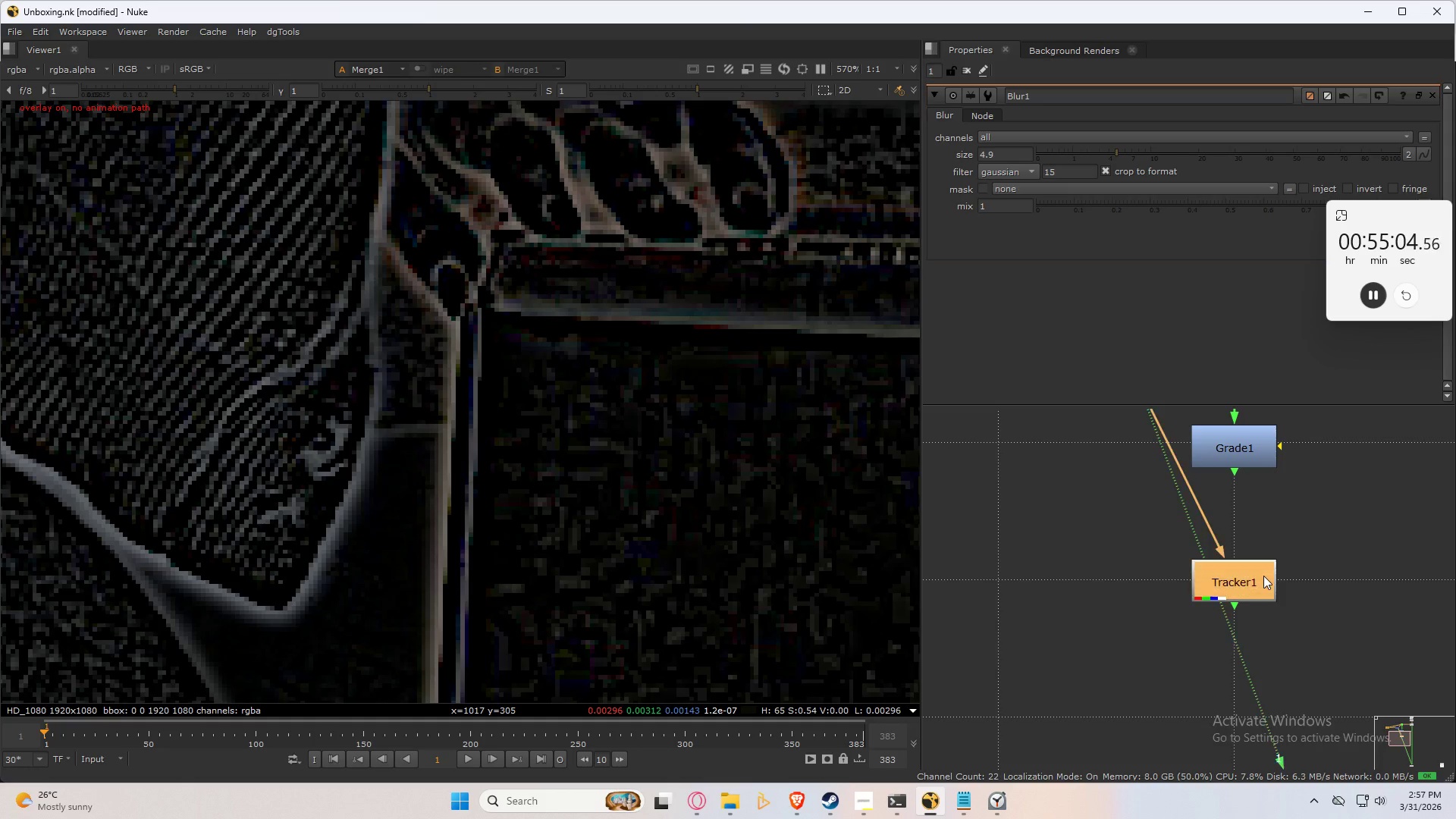 
key(1)
 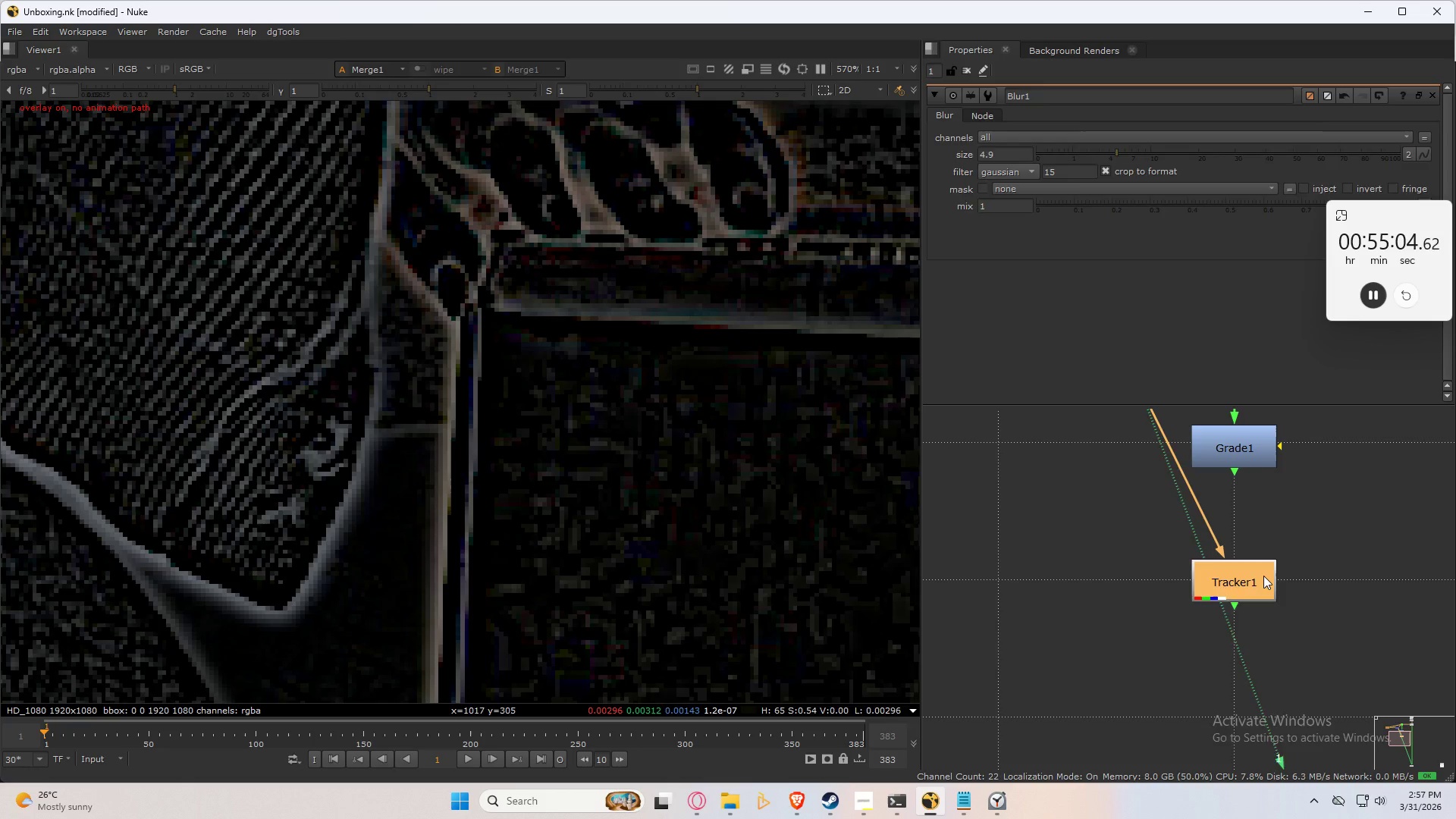 
double_click([1263, 576])
 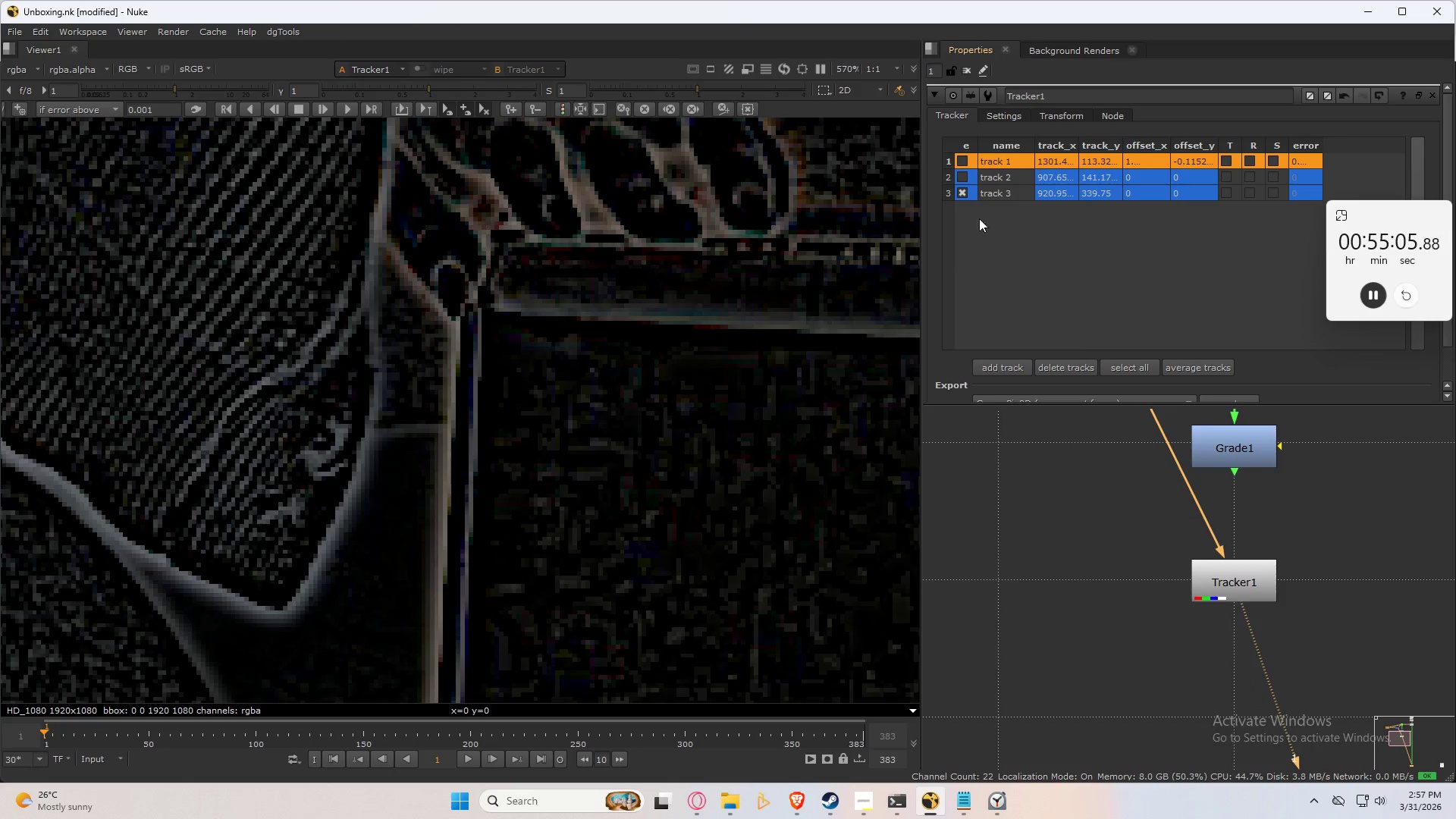 
left_click([1001, 187])
 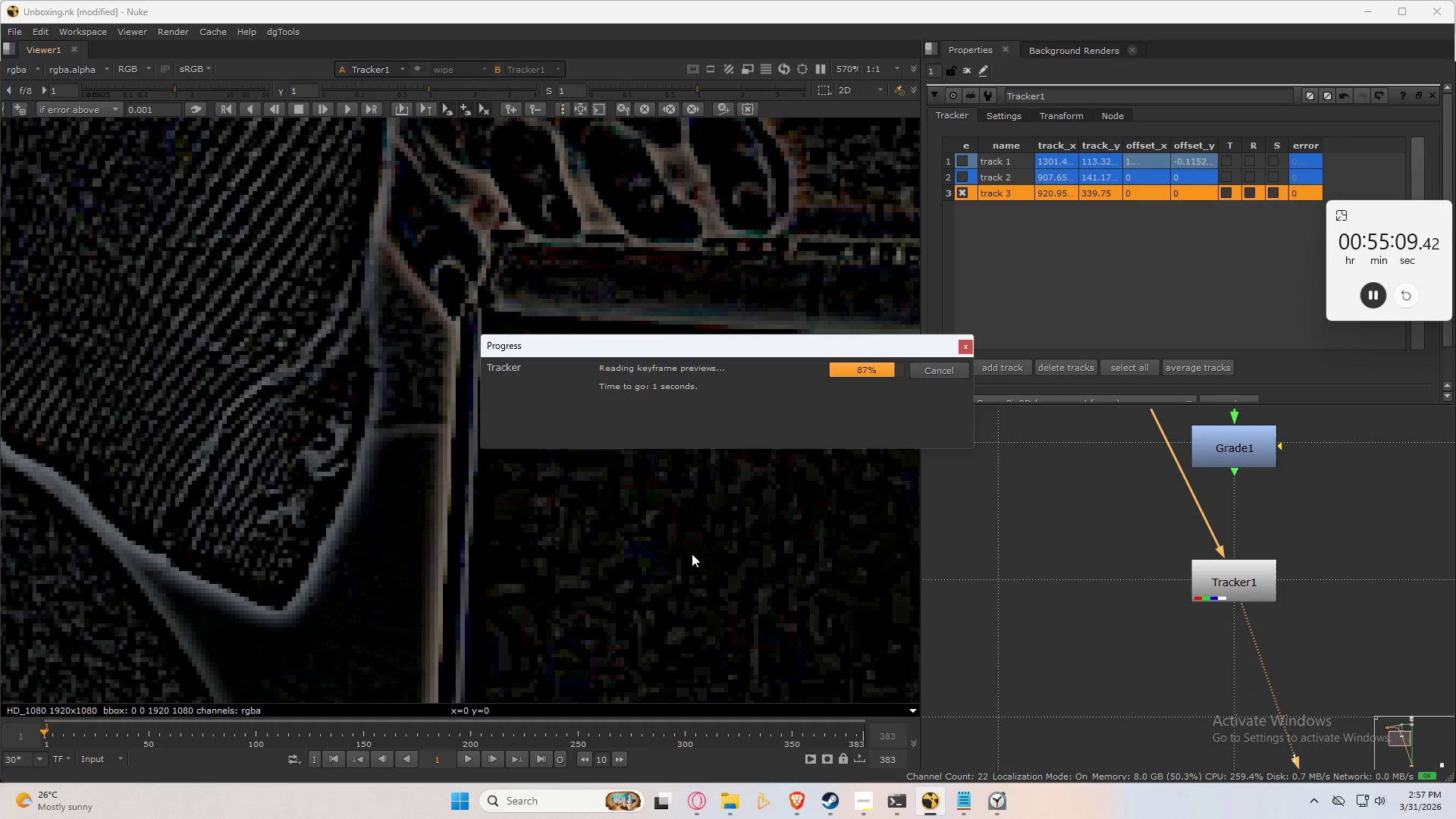 
wait(8.12)
 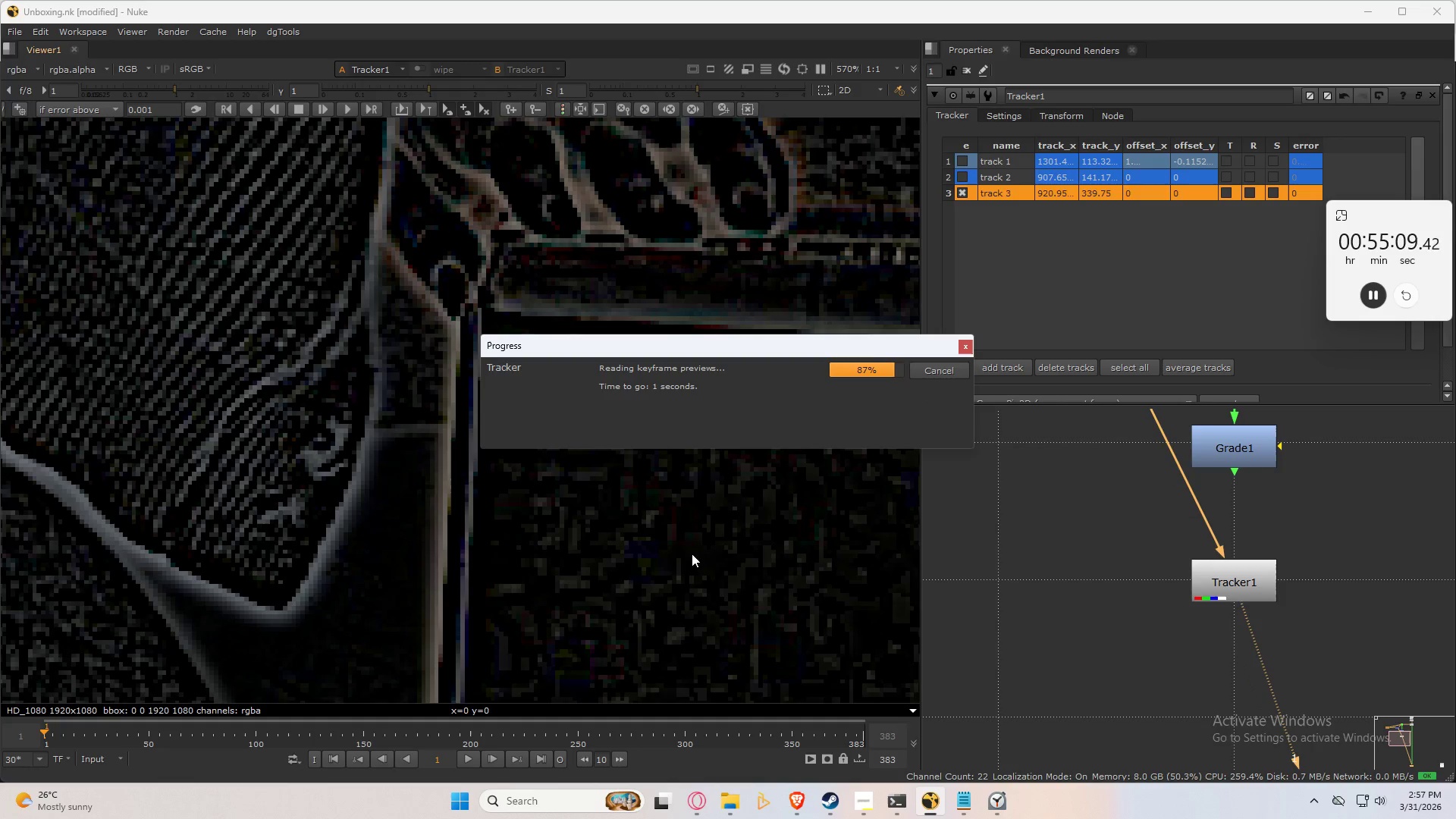 
scroll: coordinate [736, 463], scroll_direction: up, amount: 5.0
 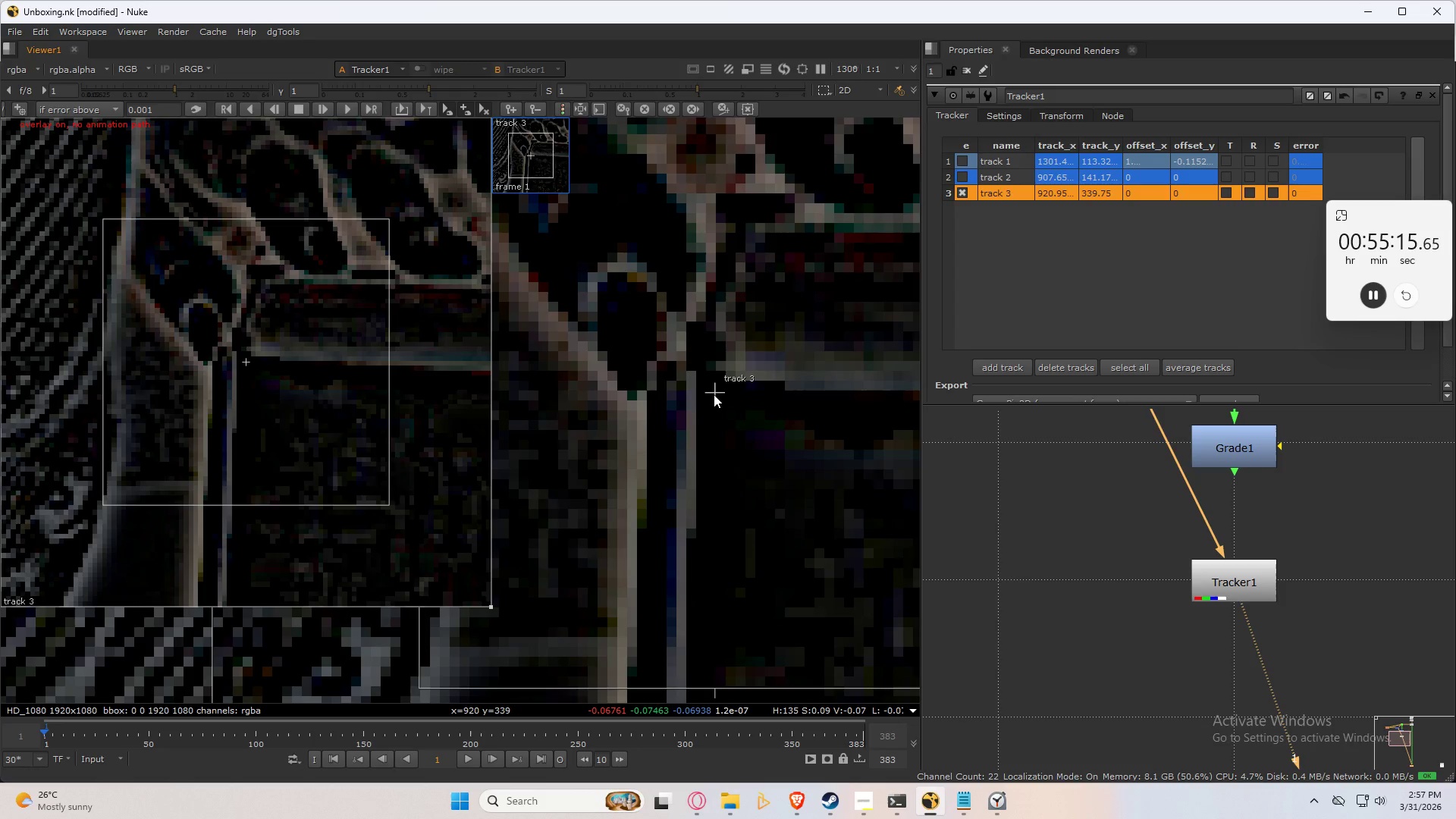 
left_click_drag(start_coordinate=[714, 393], to_coordinate=[691, 387])